 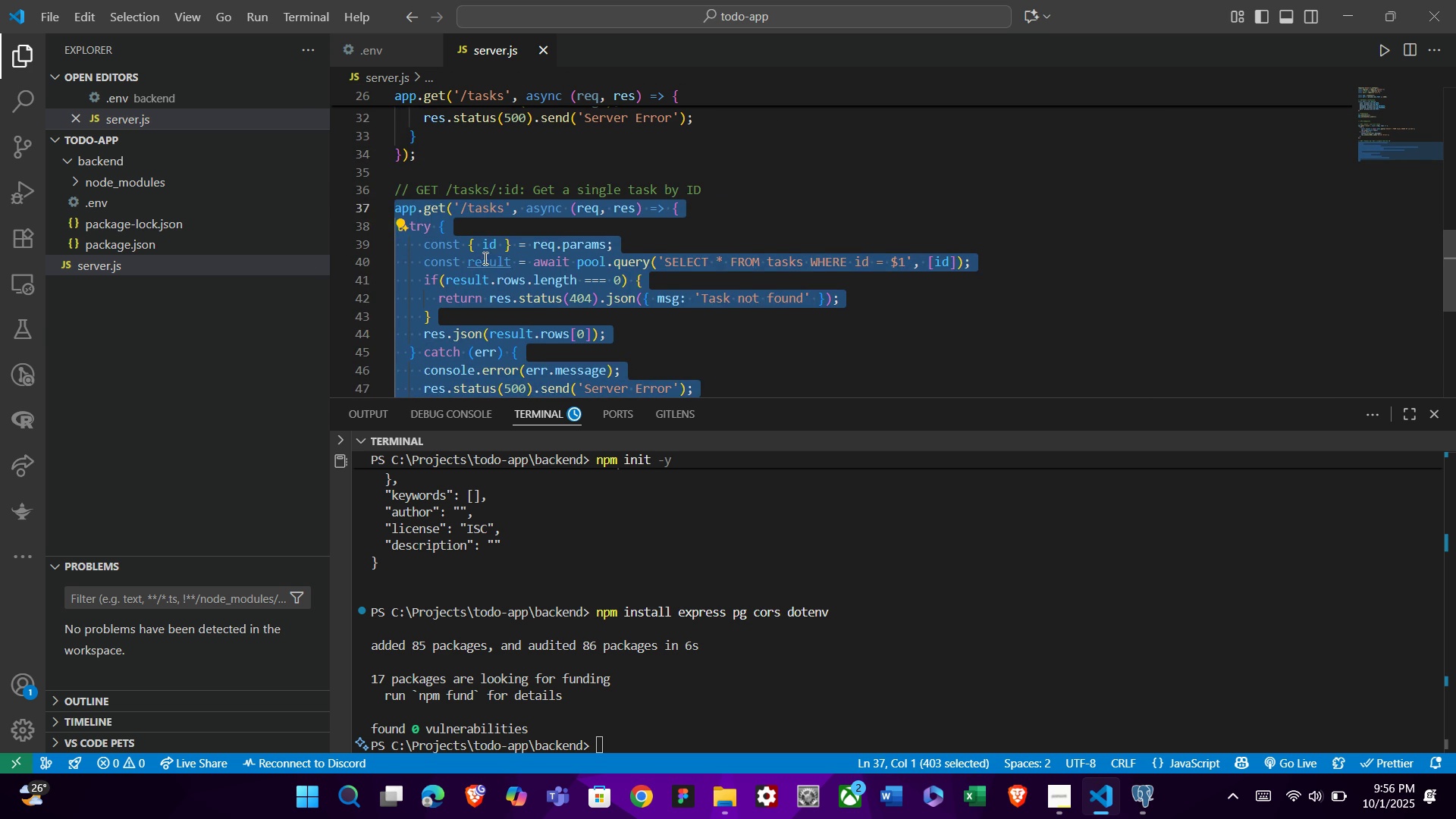 
scroll: coordinate [485, 258], scroll_direction: down, amount: 1.0
 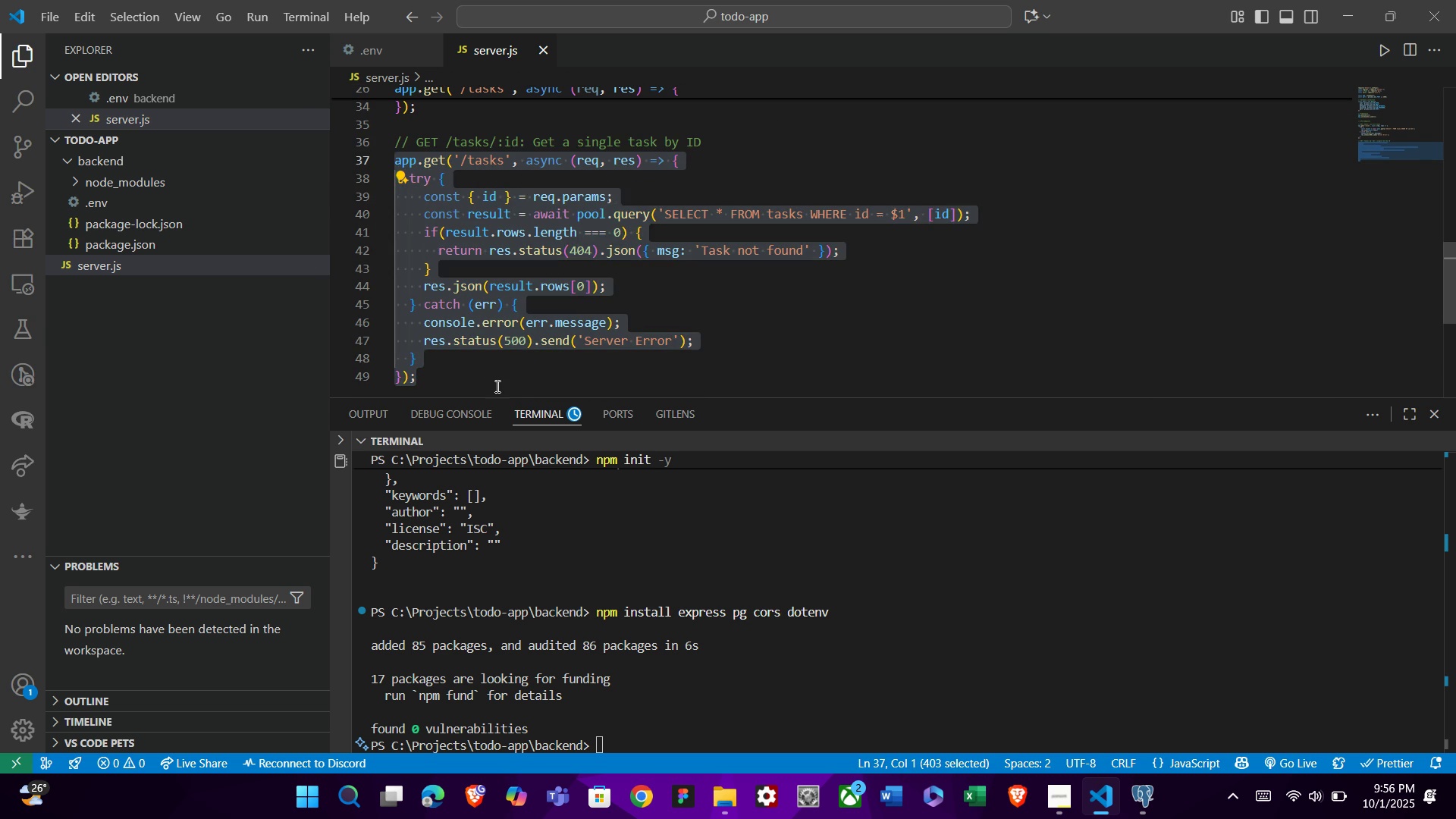 
left_click([496, 386])
 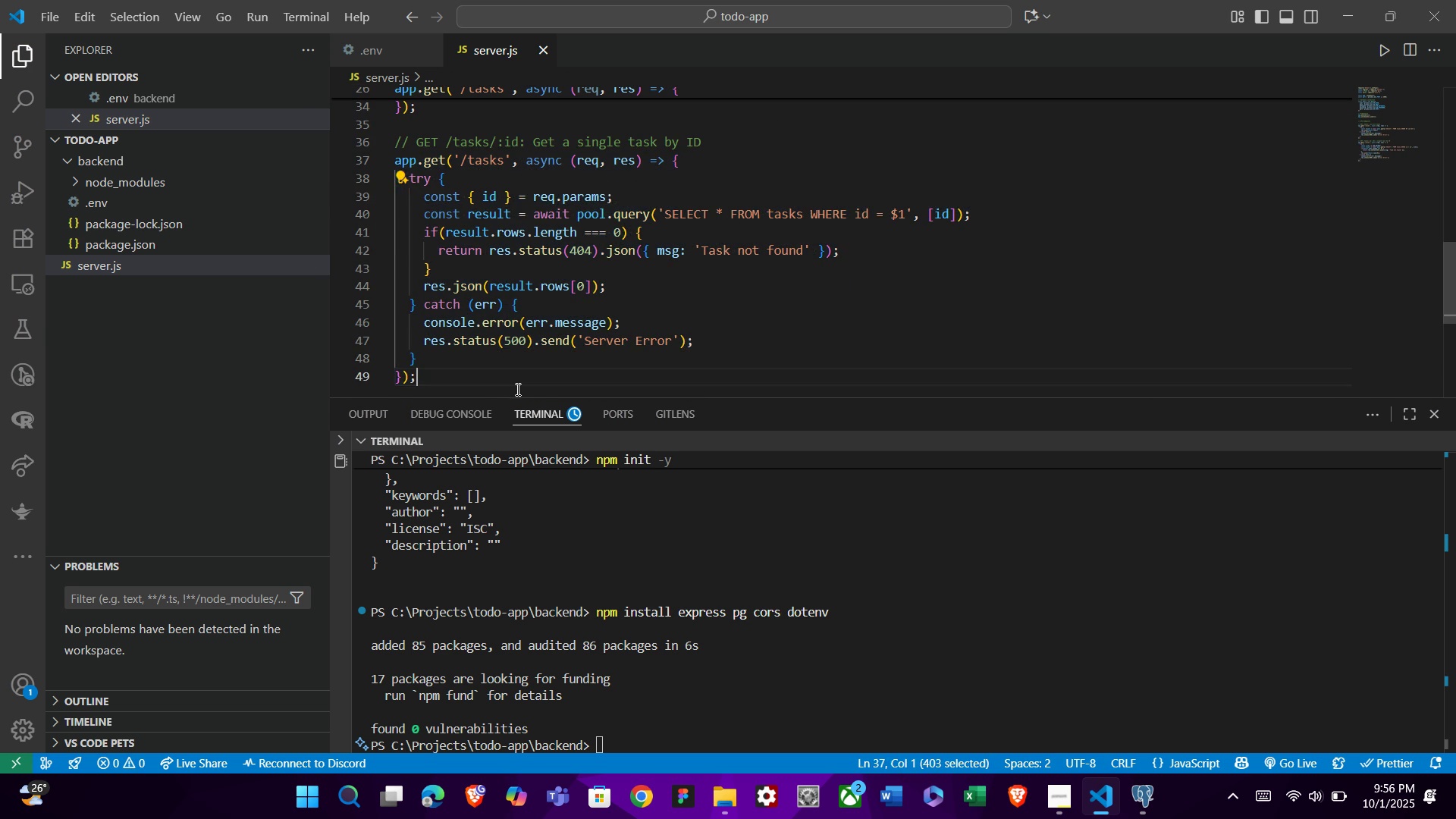 
left_click([516, 389])
 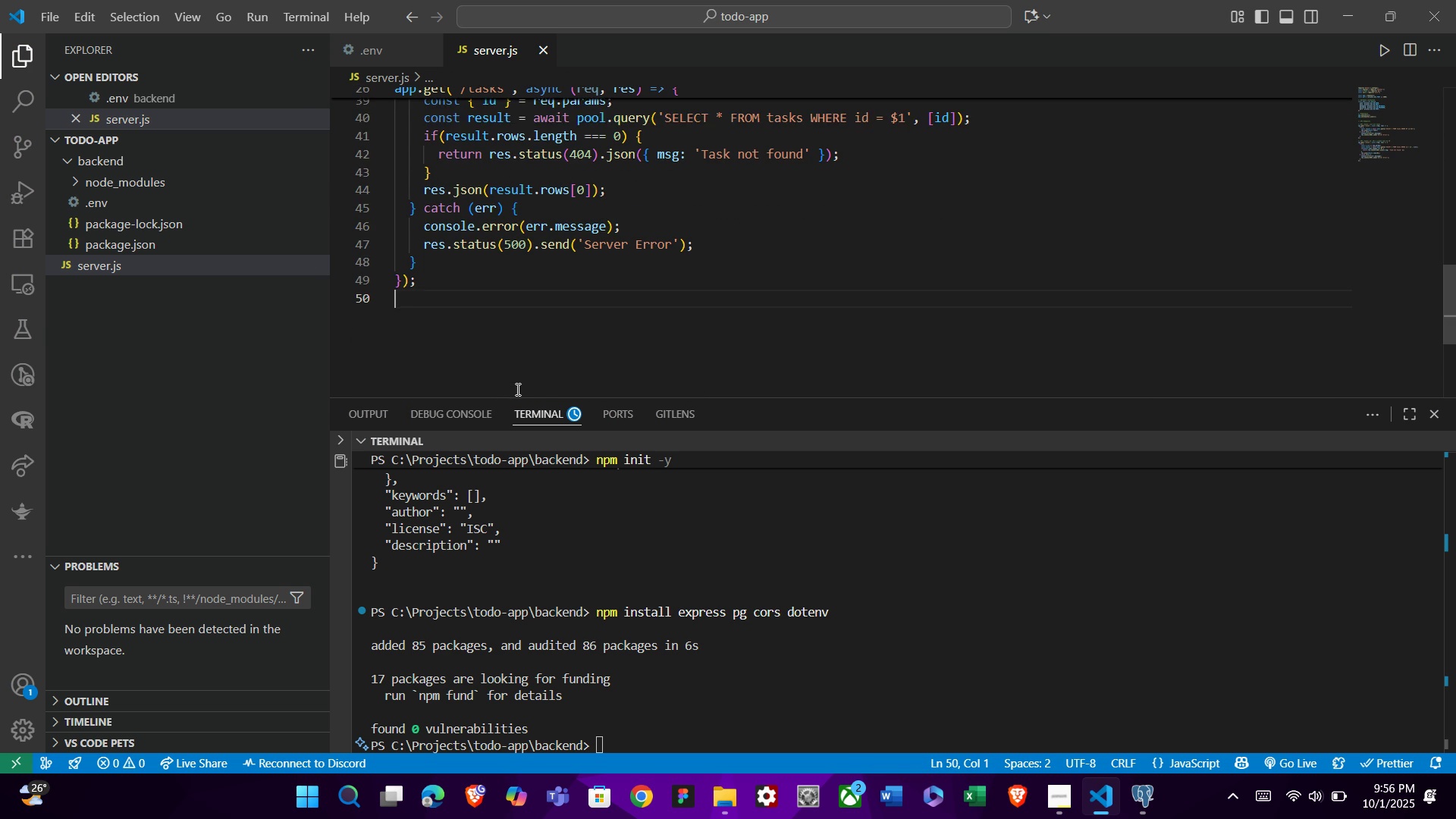 
key(Enter)
 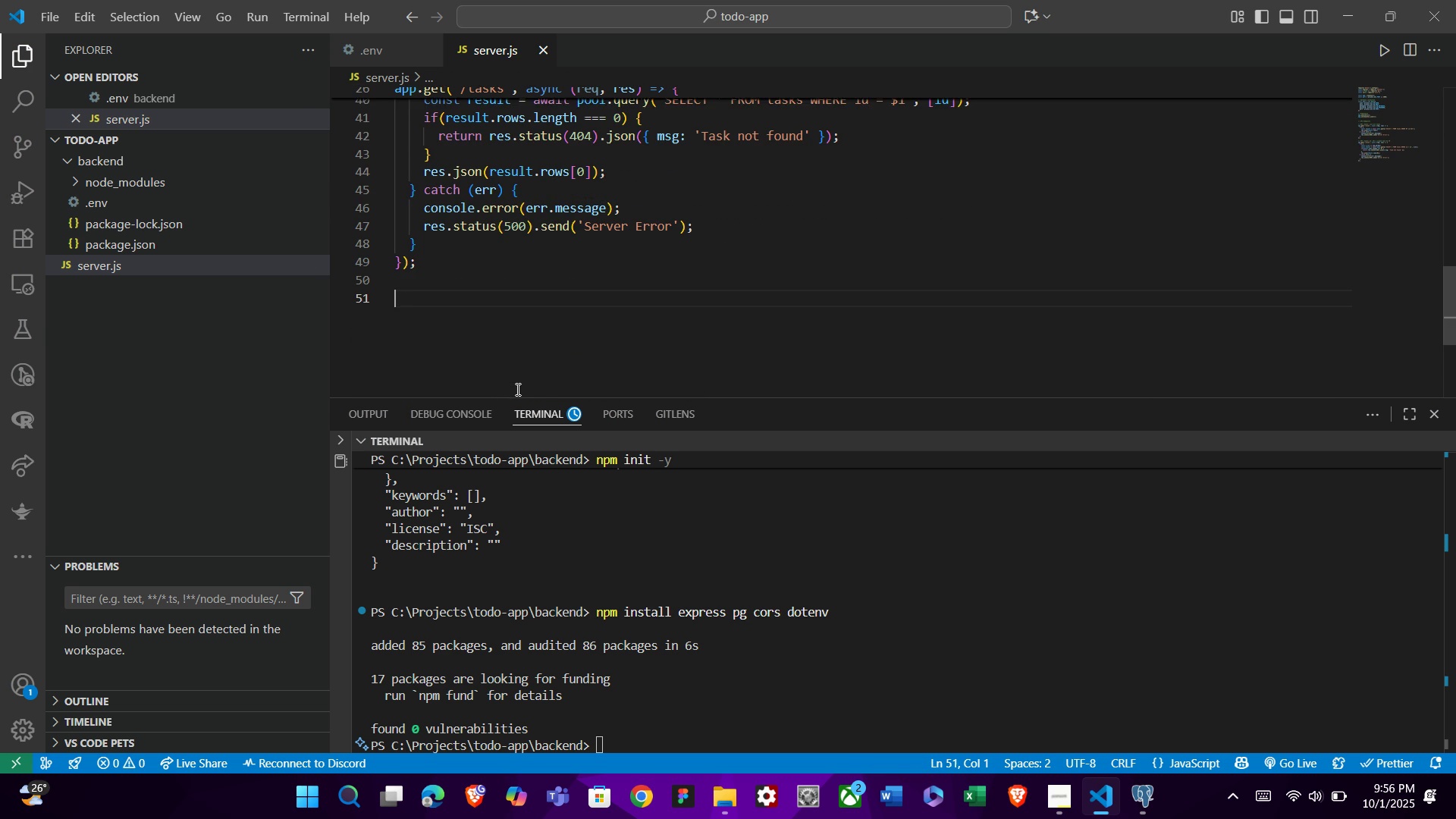 
key(Enter)
 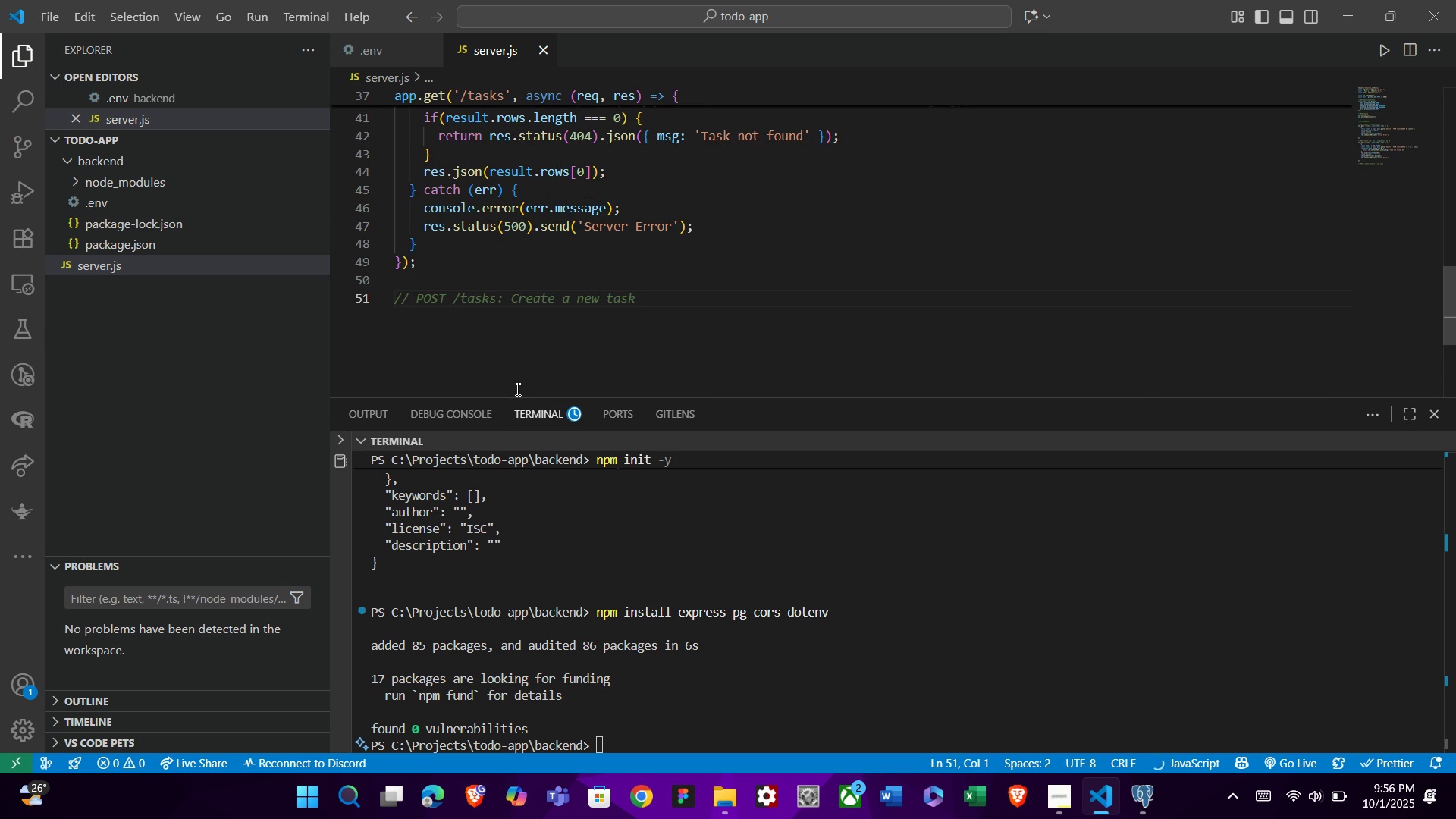 
type(// po)
key(Backspace)
key(Backspace)
type(POST /tasks: Ct)
key(Backspace)
type(reate a new task)
 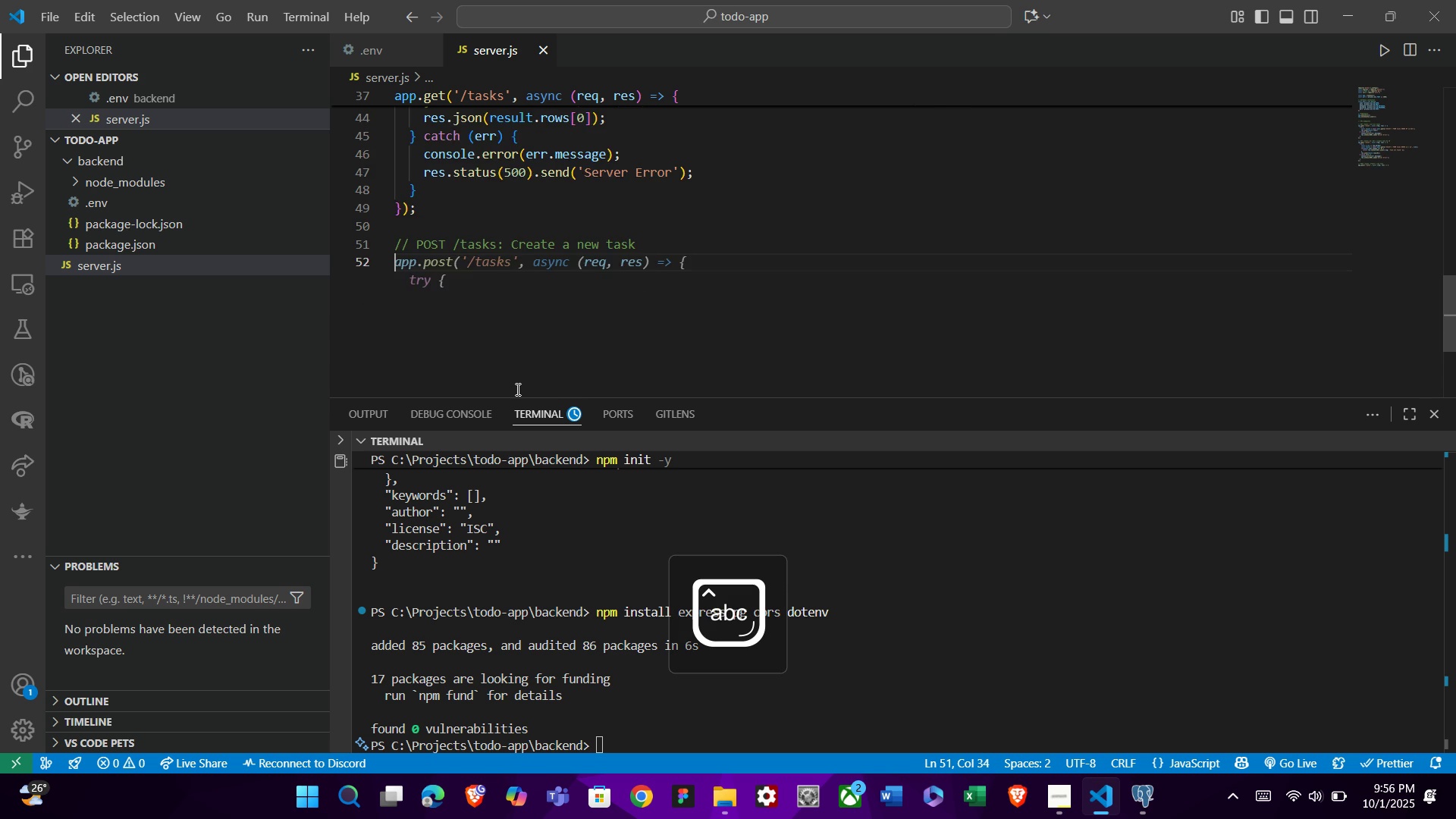 
key(Enter)